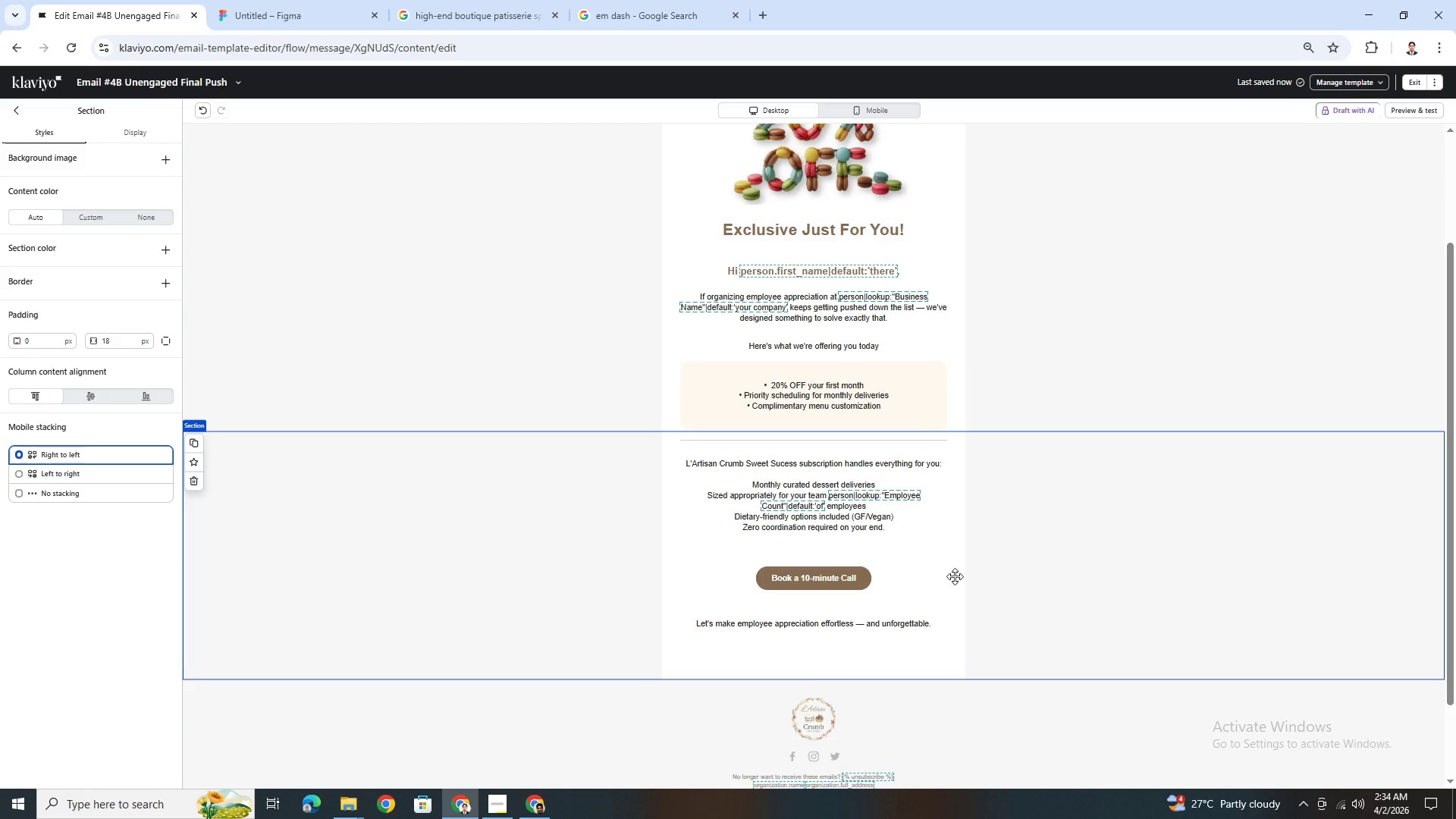 
left_click([949, 579])
 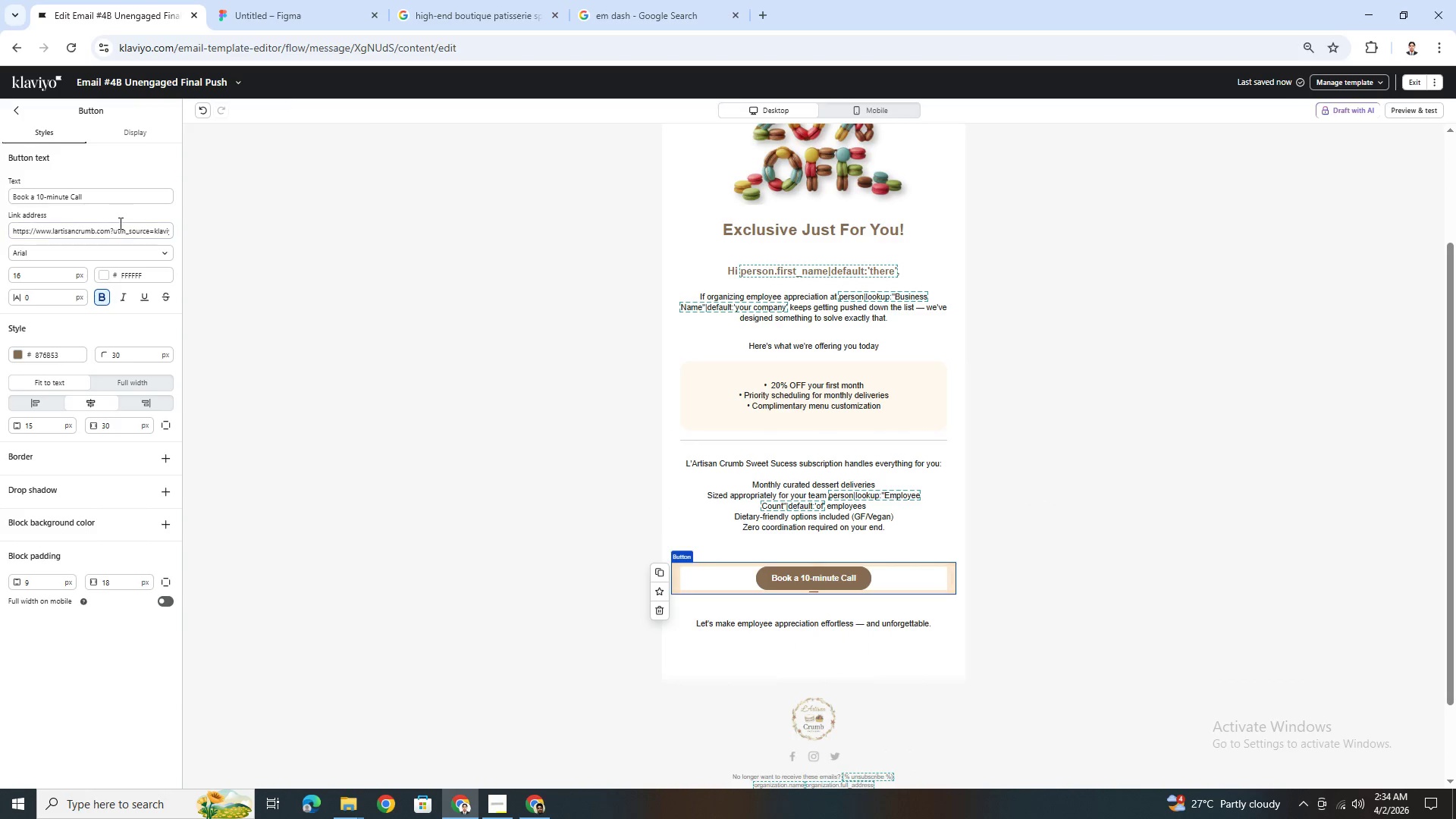 
left_click_drag(start_coordinate=[127, 231], to_coordinate=[179, 230])
 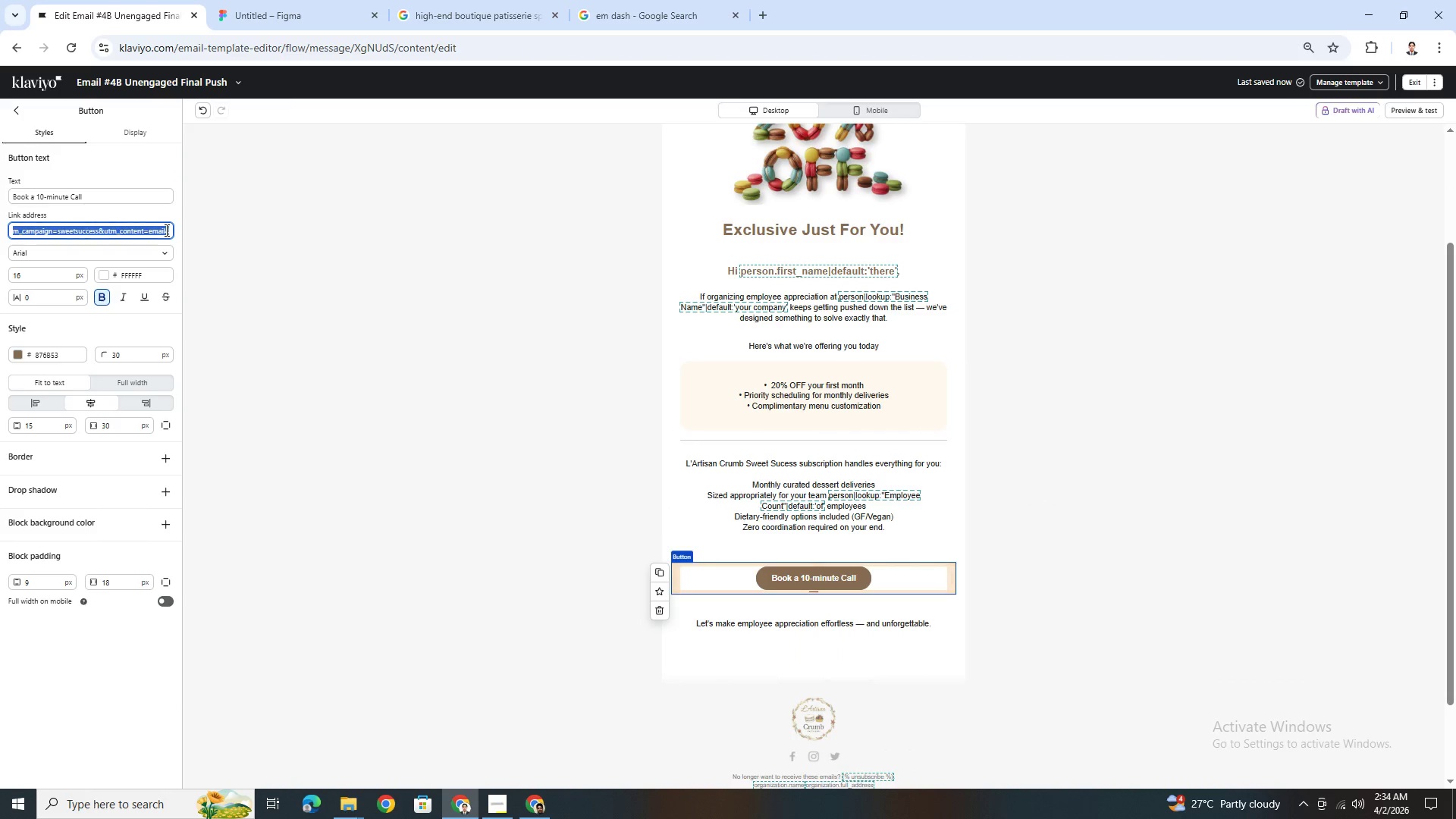 
left_click([165, 230])
 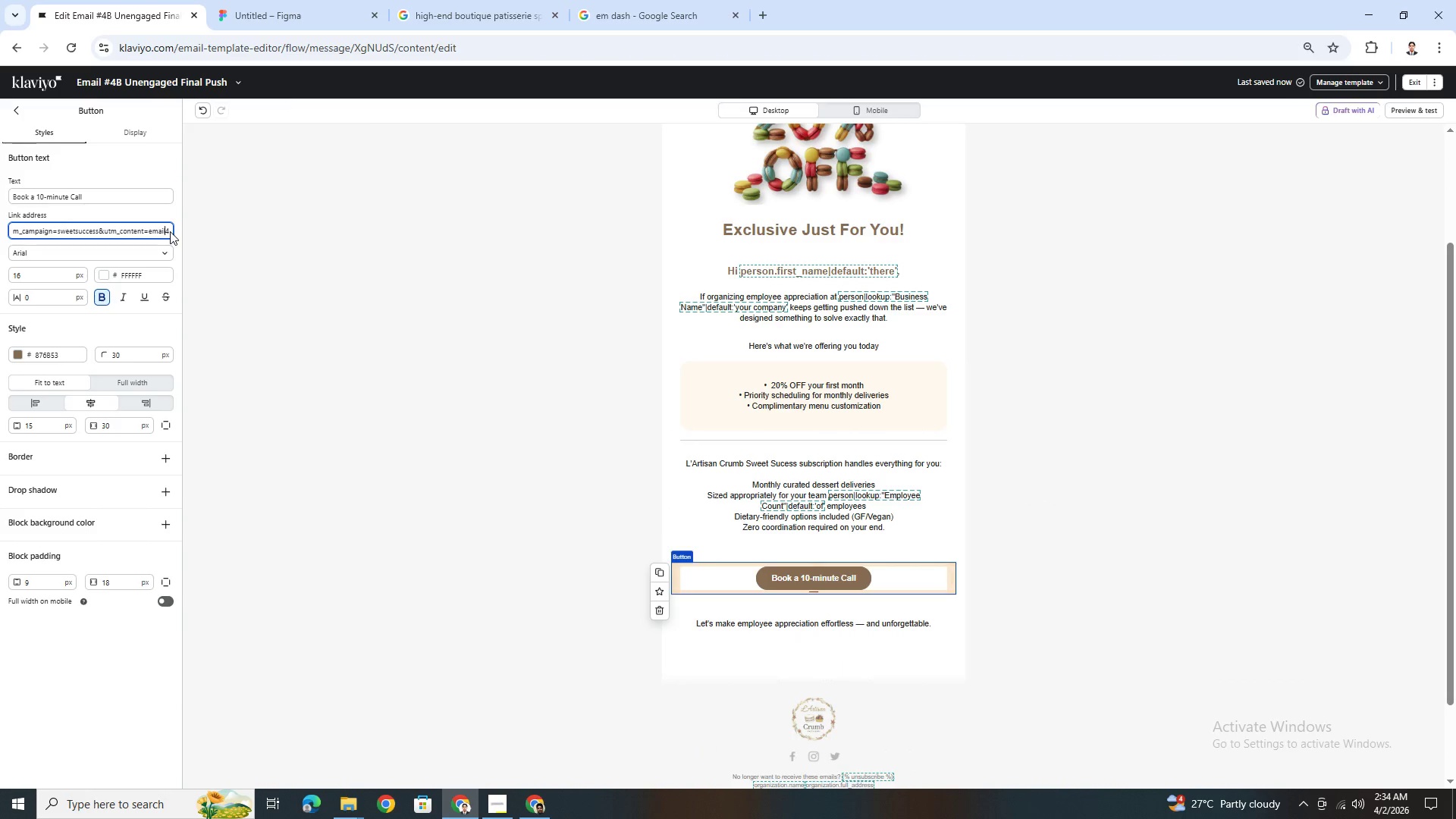 
left_click([168, 231])
 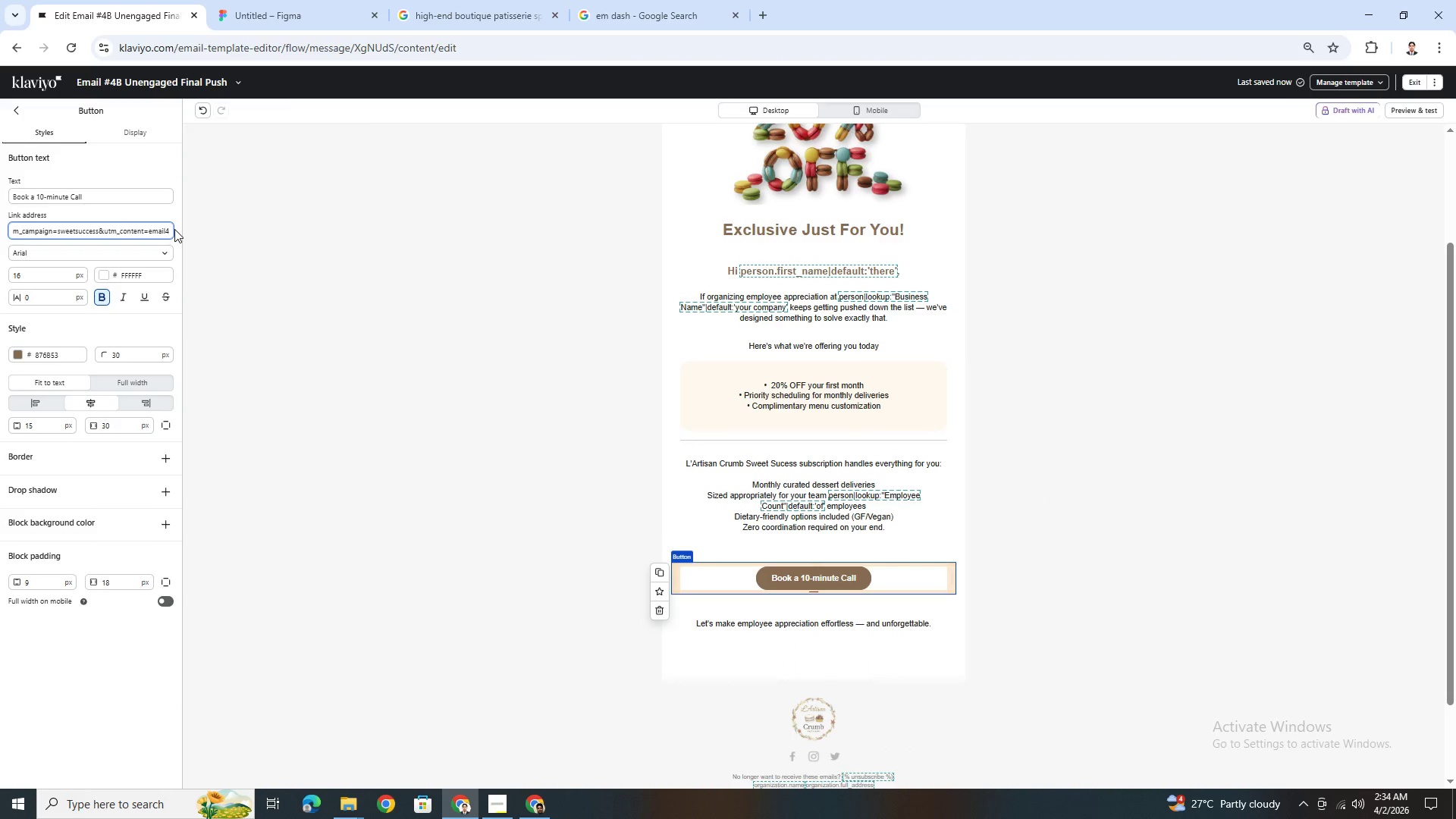 
key(Shift+B)
 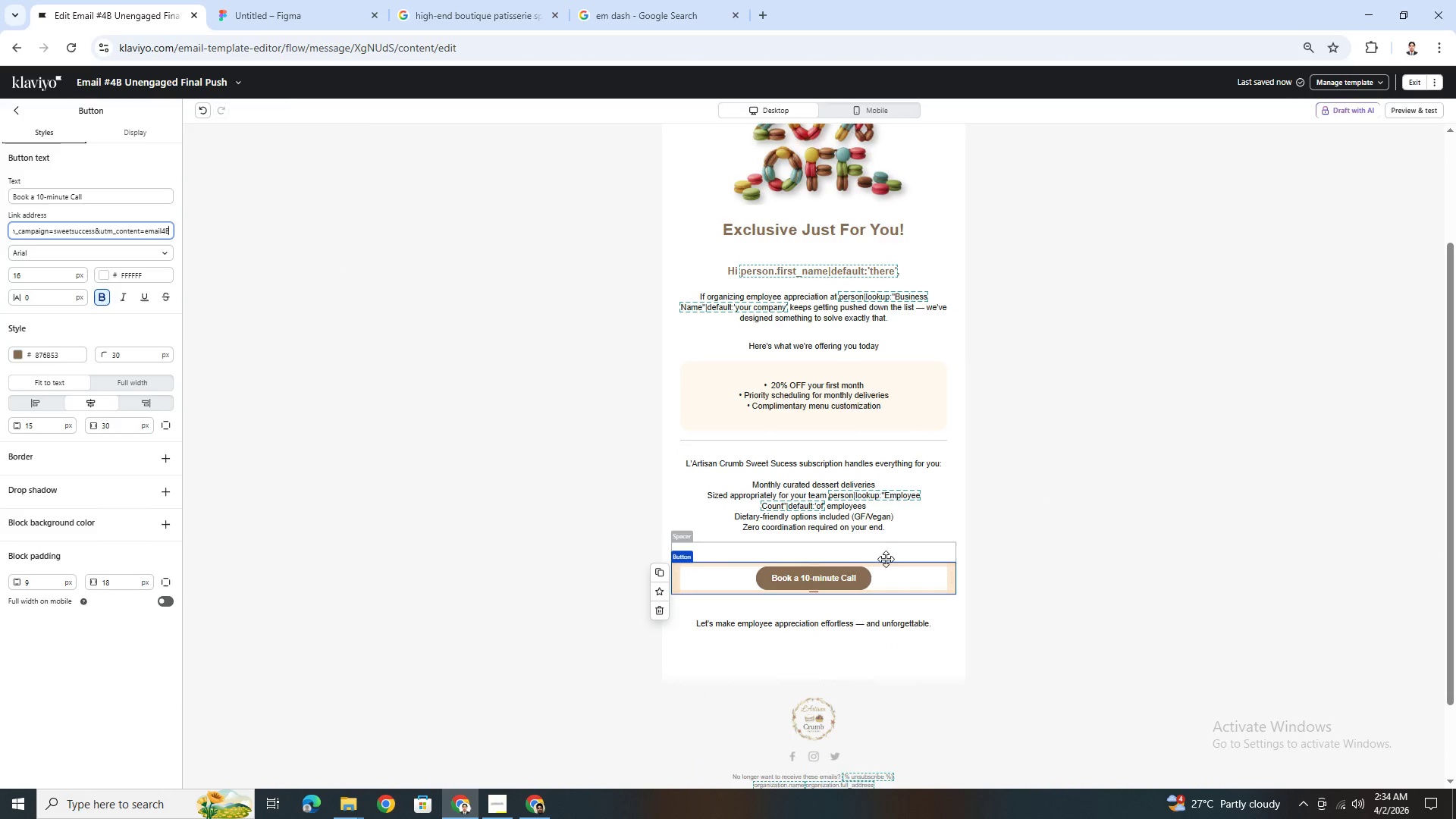 
left_click([893, 564])
 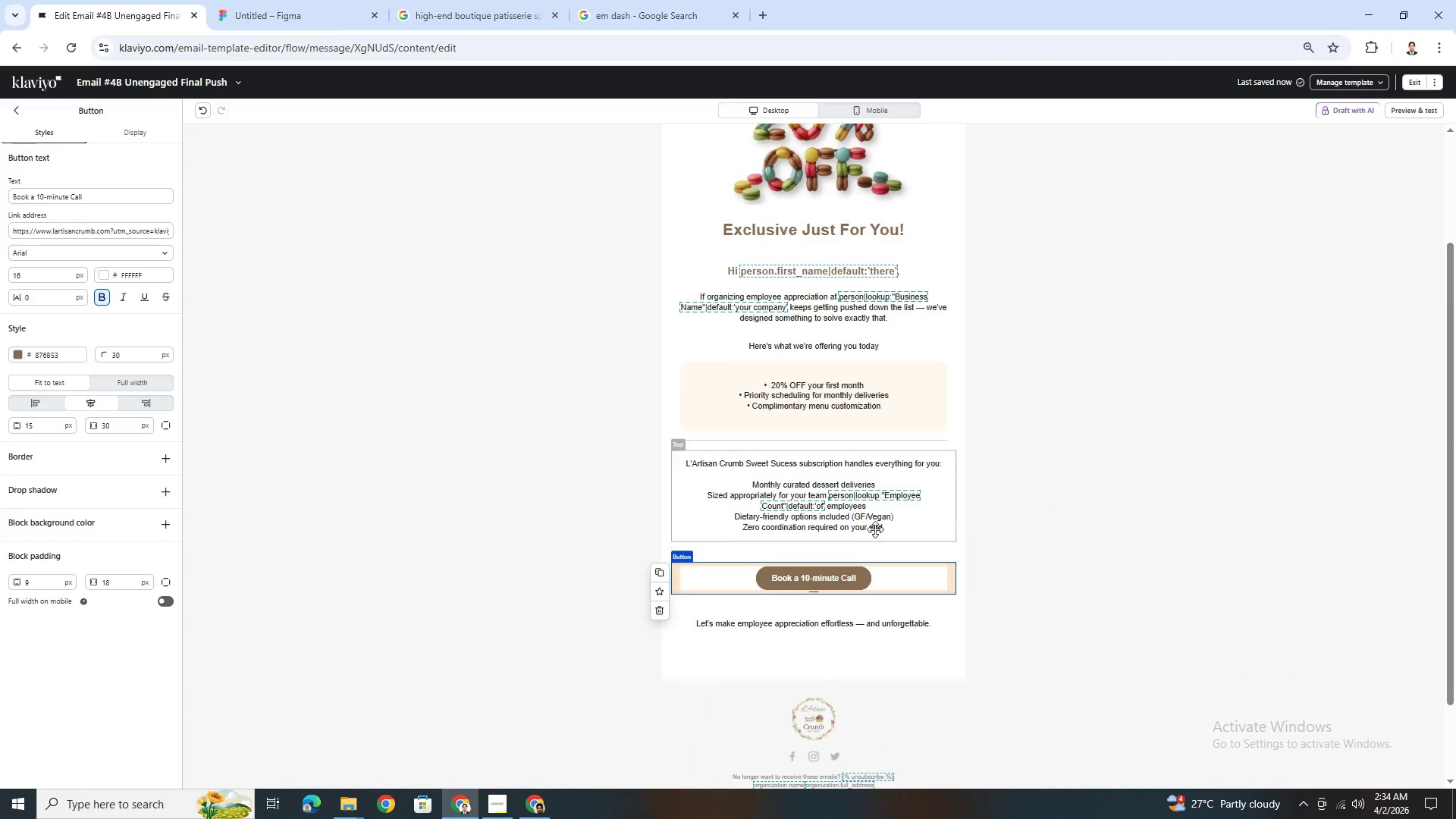 
left_click([870, 520])
 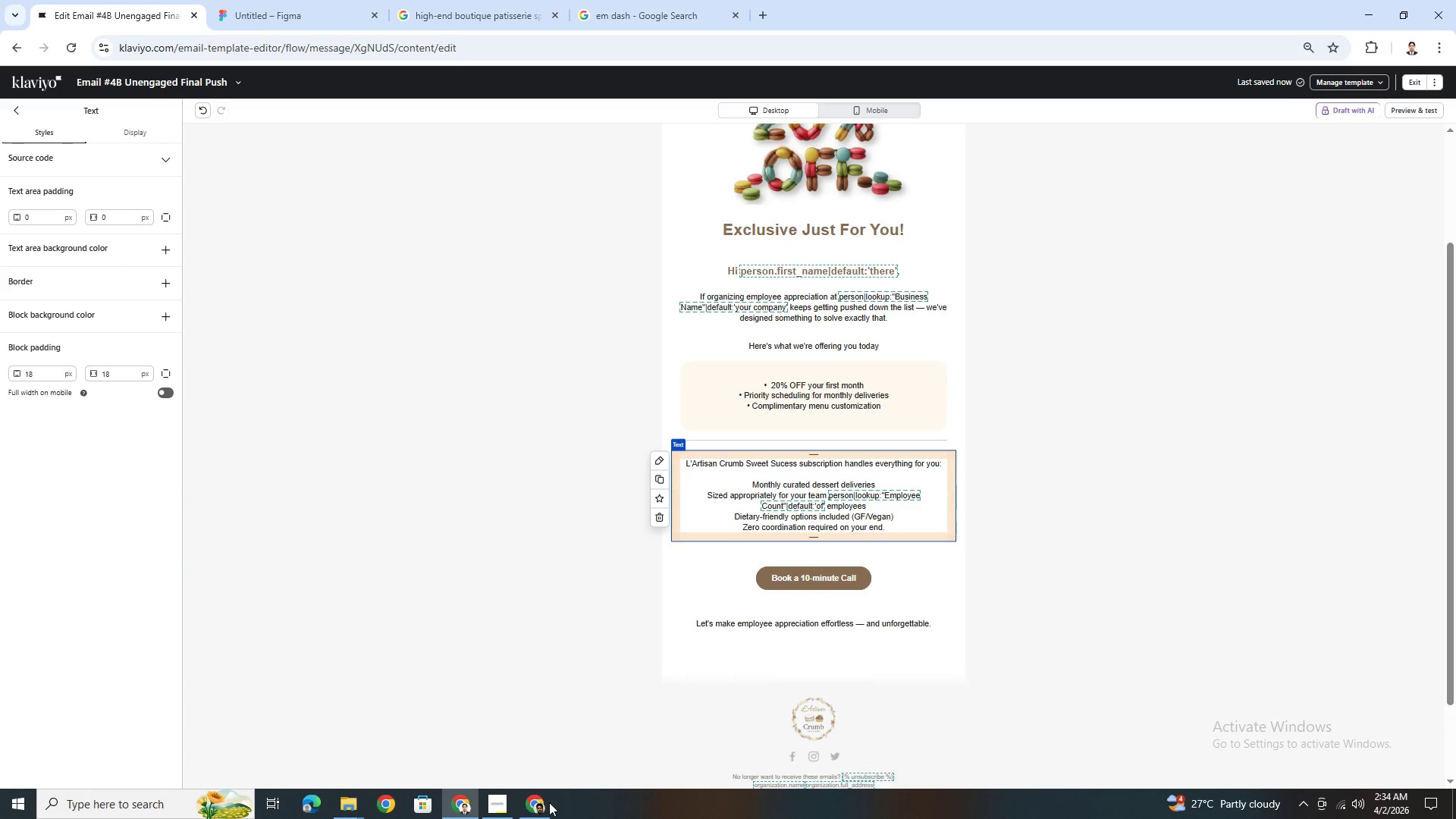 
left_click([510, 803])